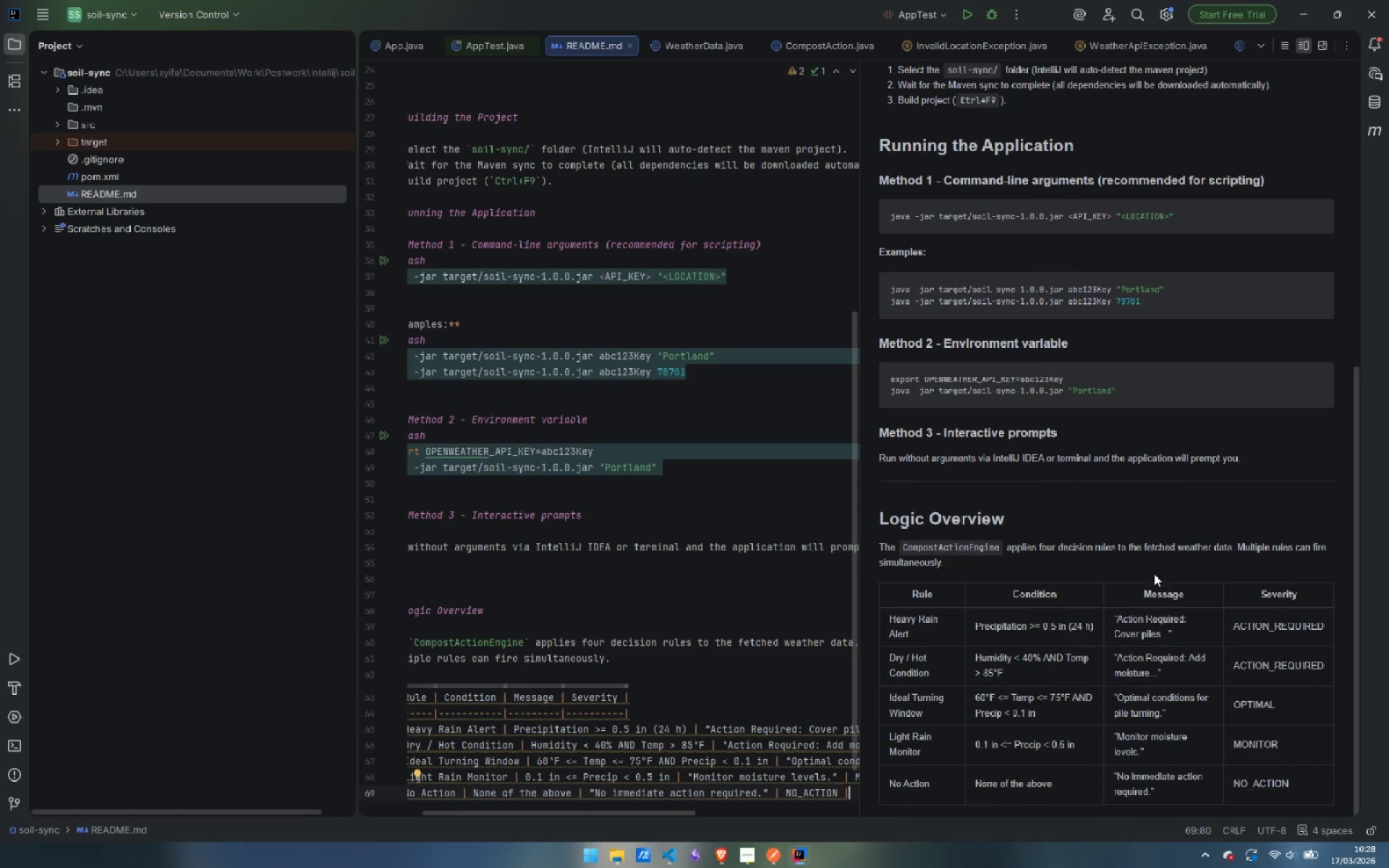 
scroll: coordinate [750, 636], scroll_direction: down, amount: 16.0
 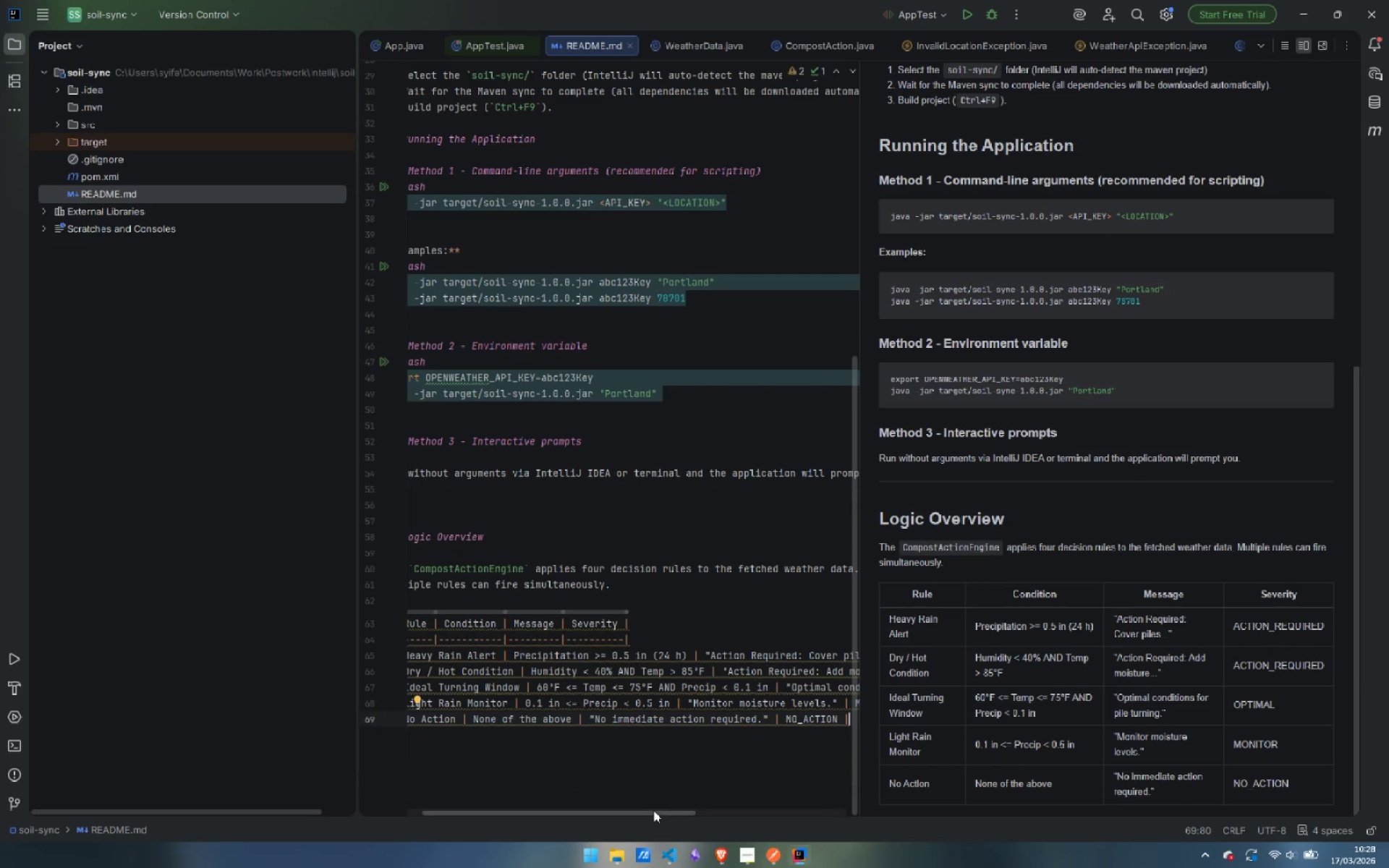 
left_click_drag(start_coordinate=[653, 810], to_coordinate=[554, 812])
 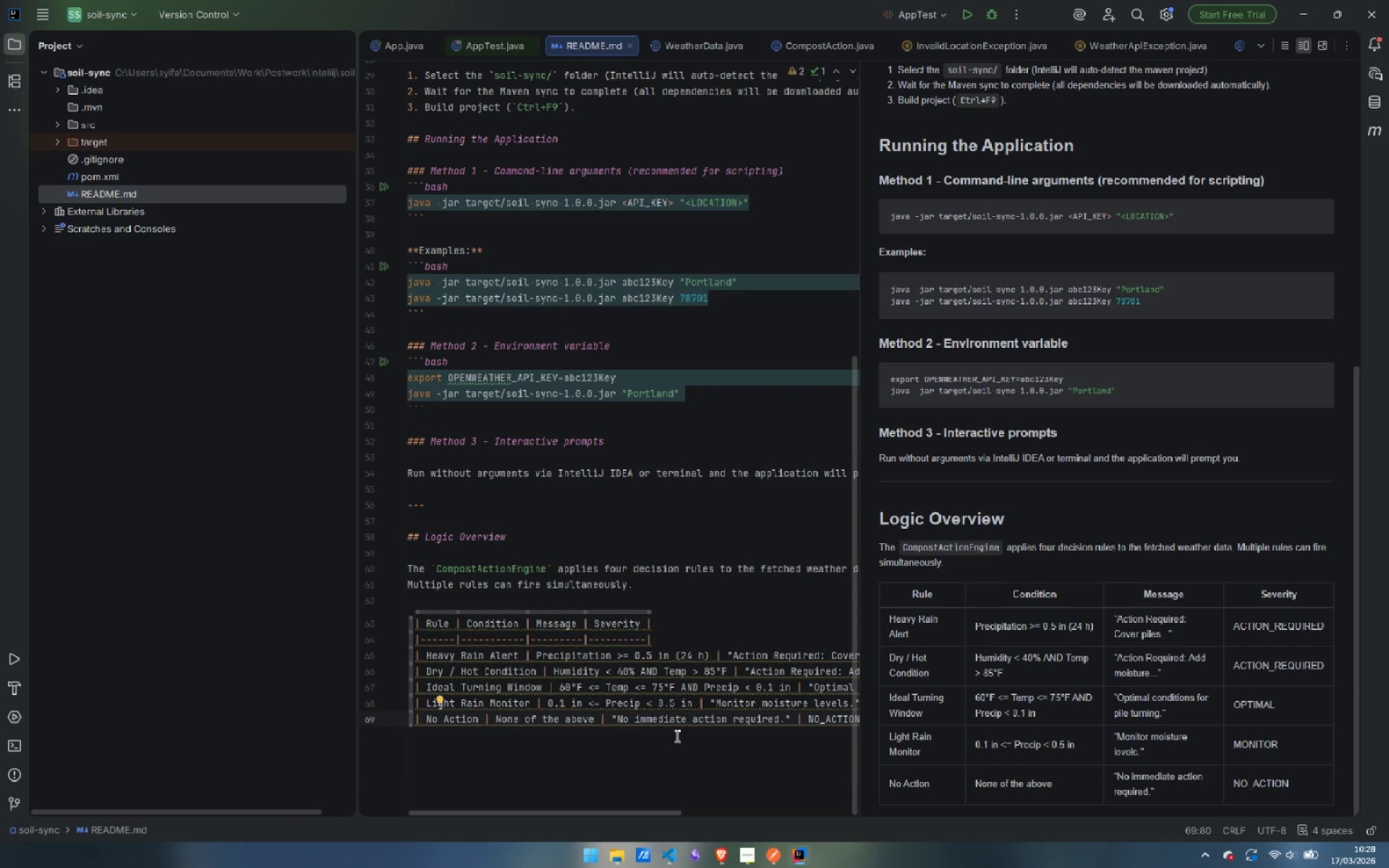 
key(Shift+ShiftLeft)
 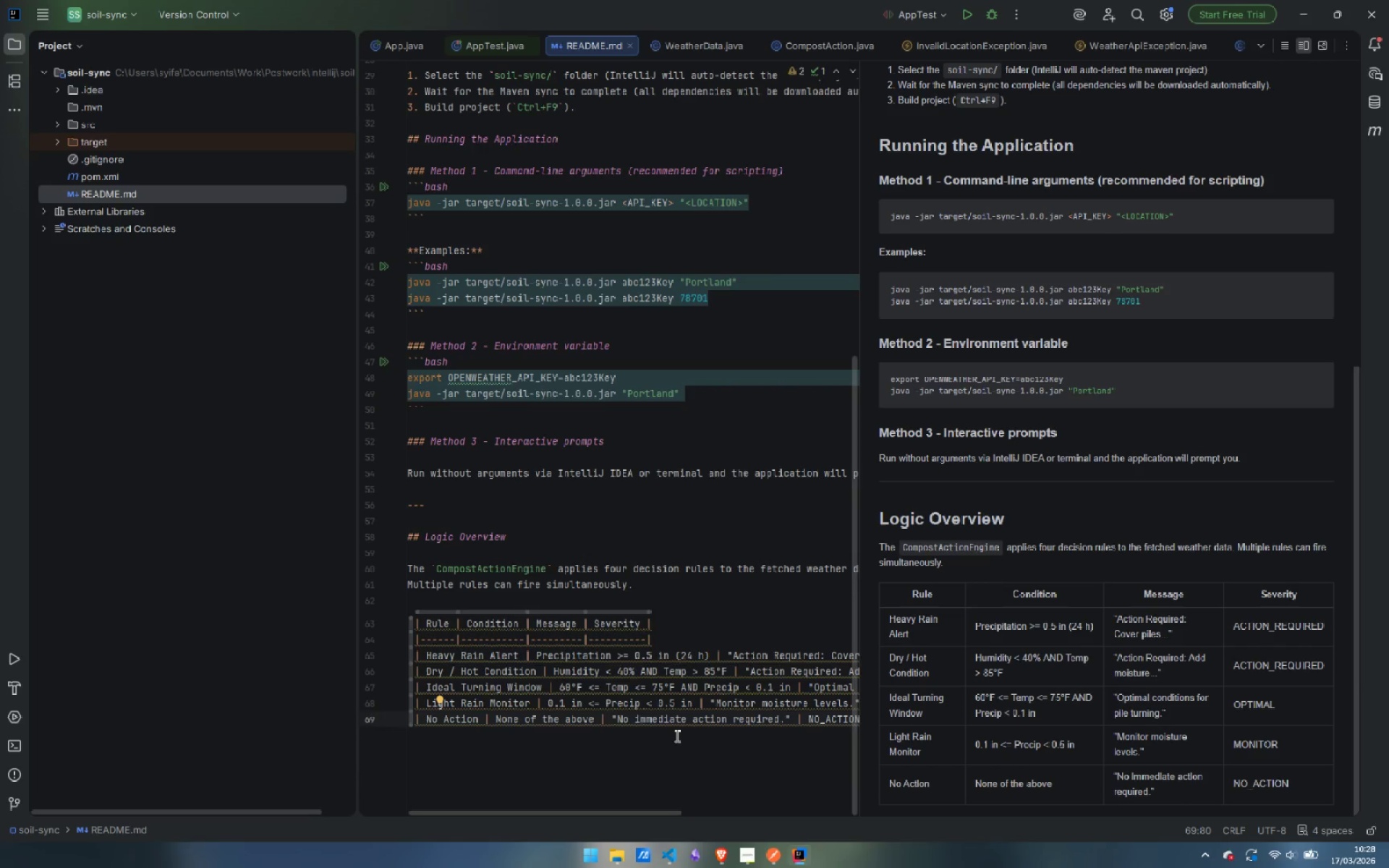 
scroll: coordinate [674, 741], scroll_direction: down, amount: 1.0
 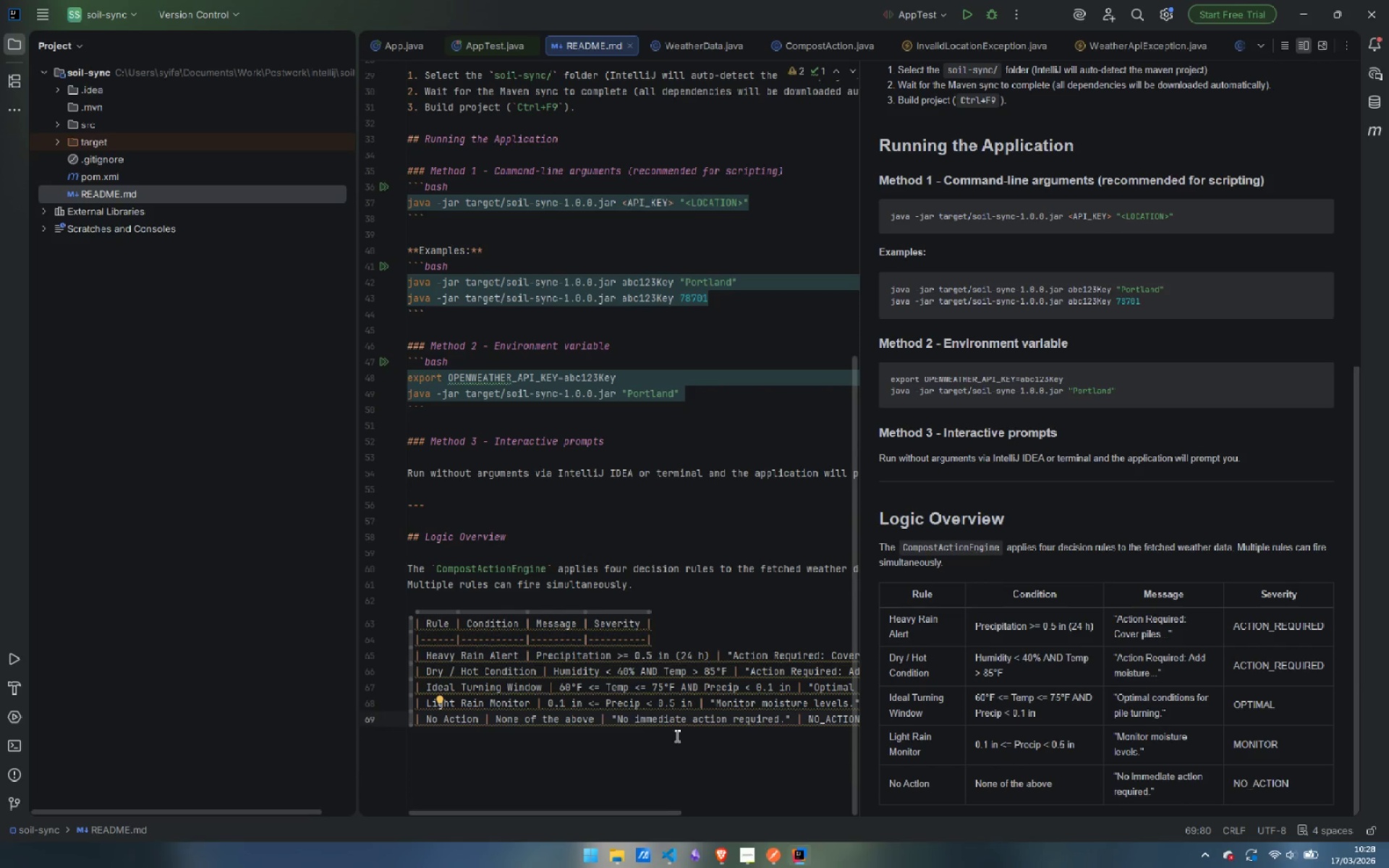 
hold_key(key=ShiftLeft, duration=0.88)
scroll: coordinate [676, 736], scroll_direction: down, amount: 11.0
 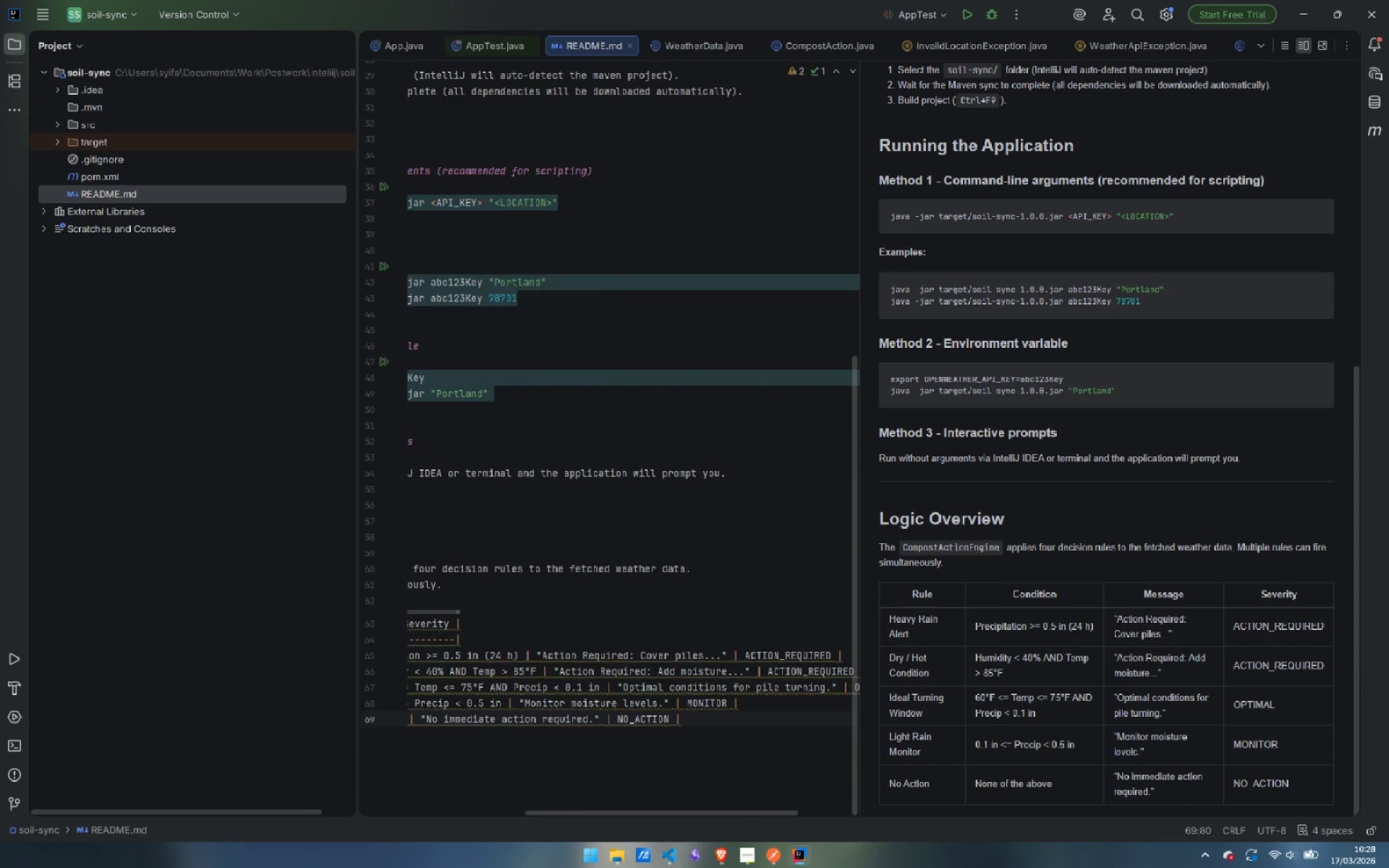 
key(Enter)
 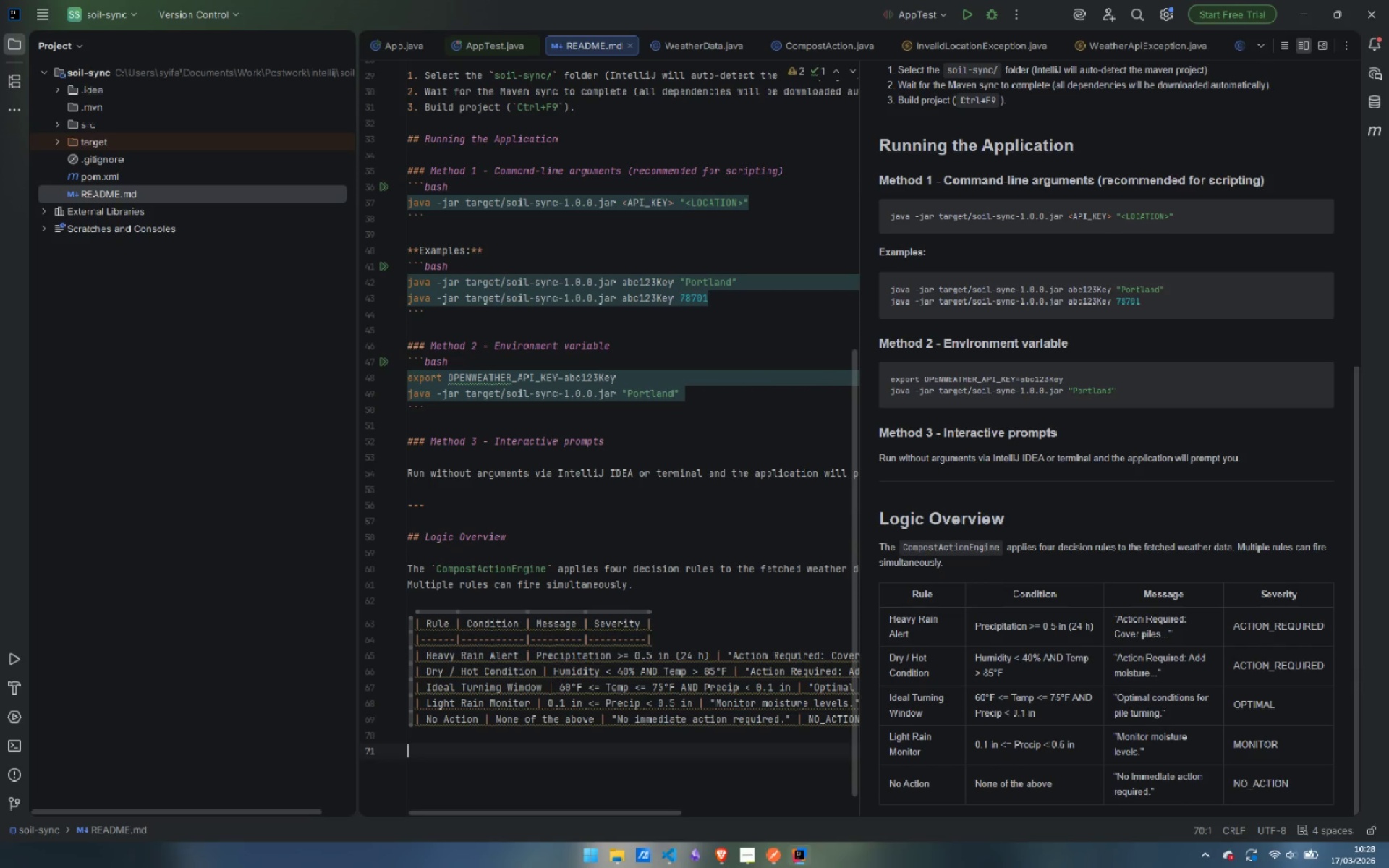 
key(Enter)
 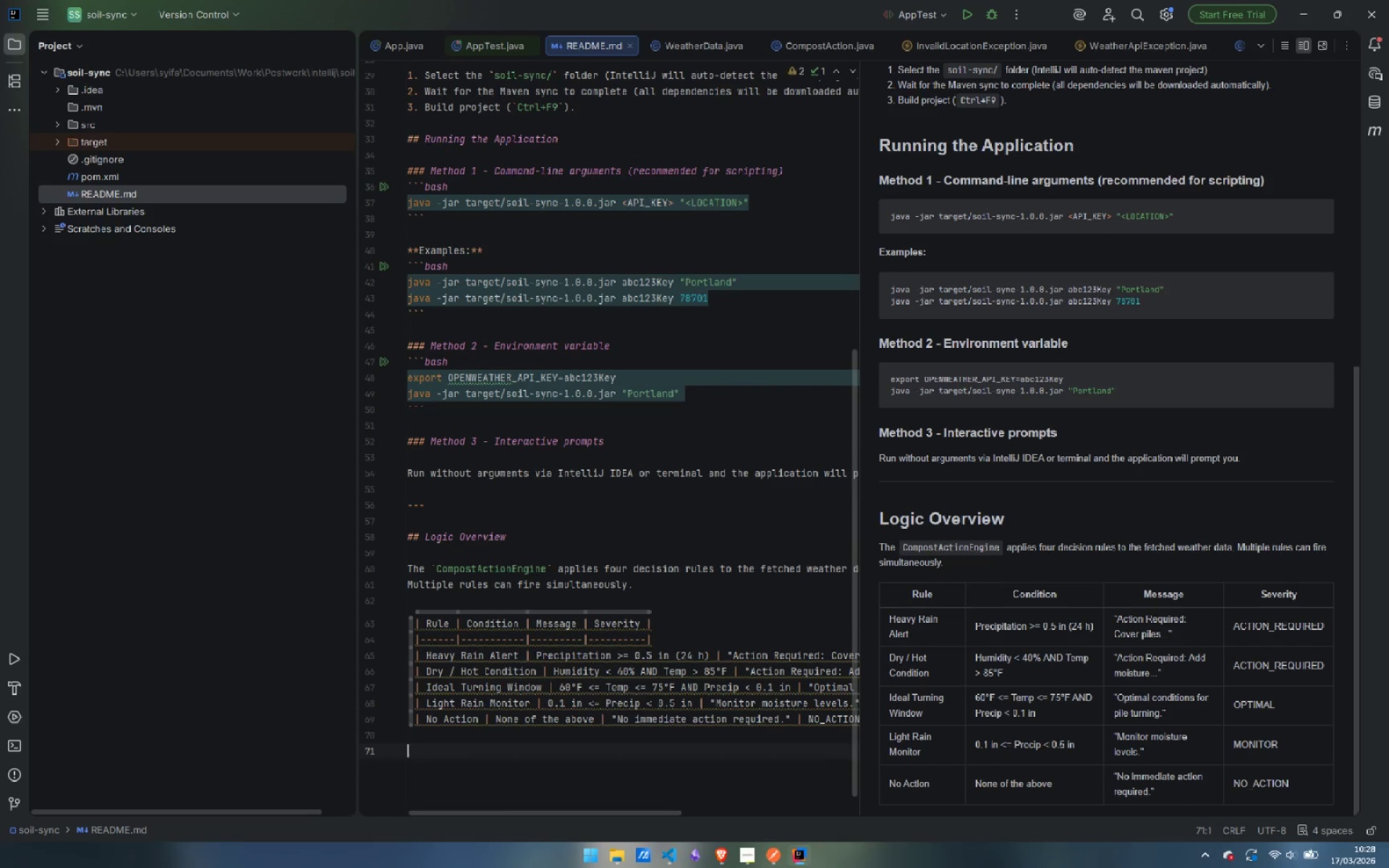 
key(Minus)
 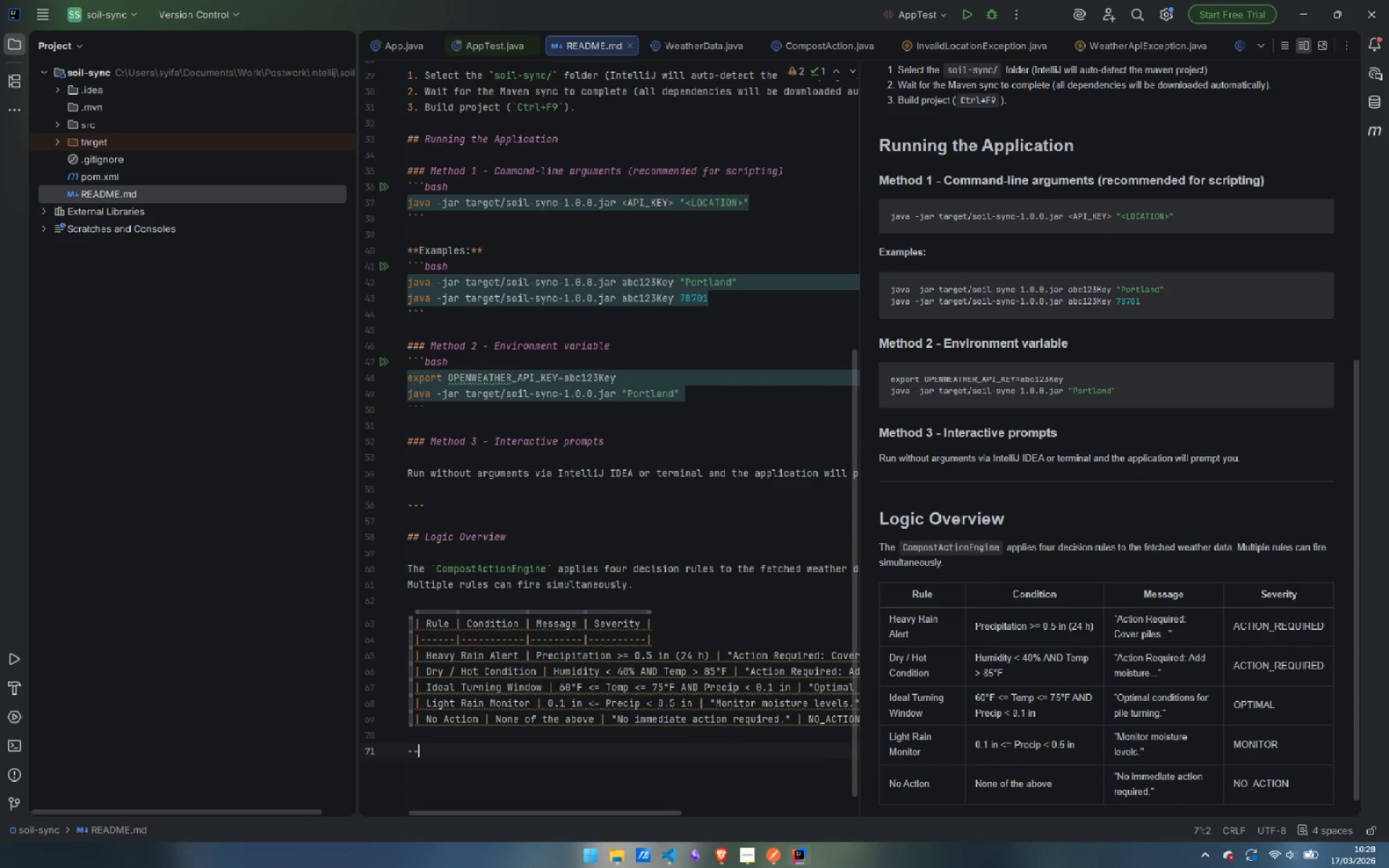 
key(Minus)
 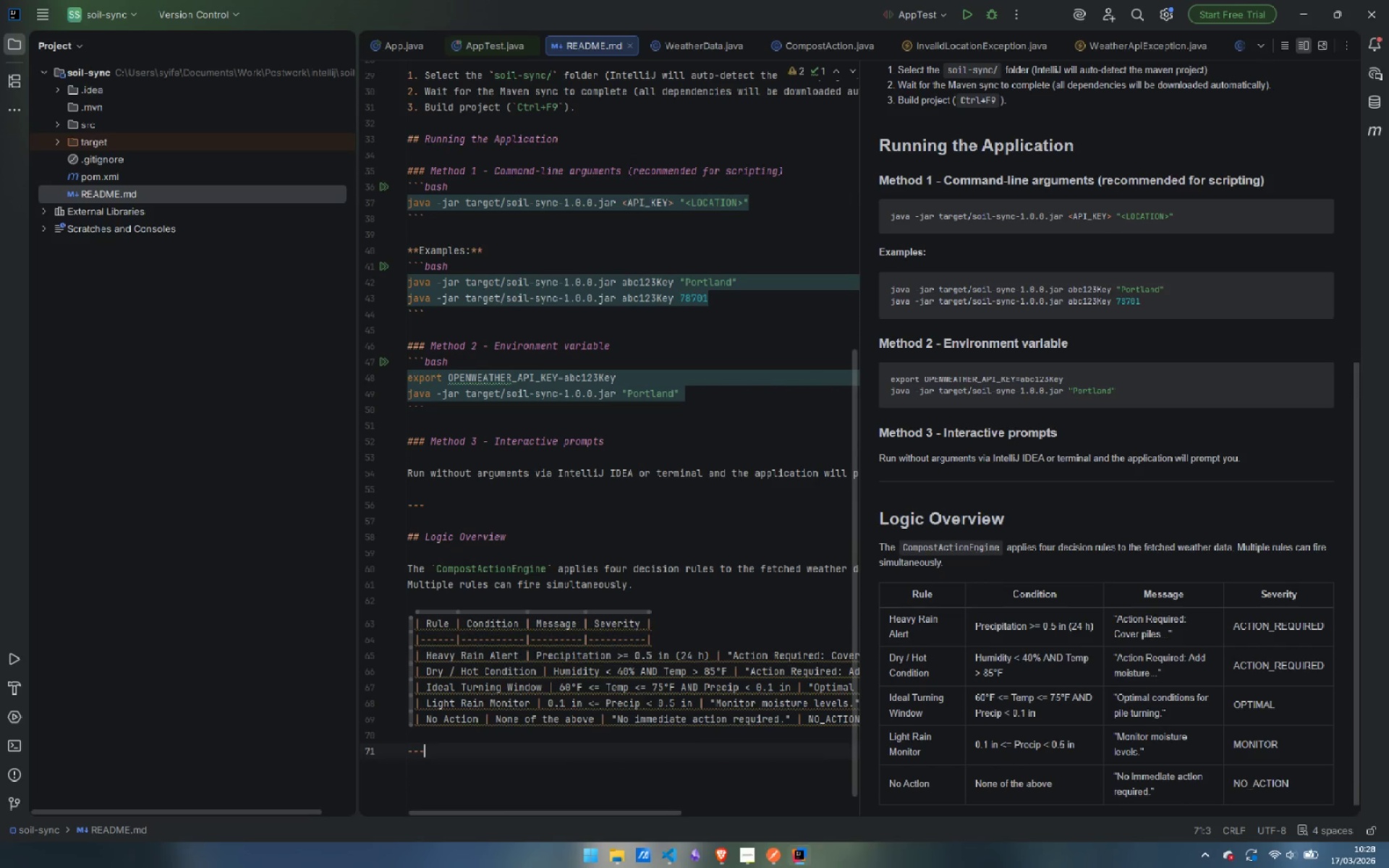 
key(Minus)